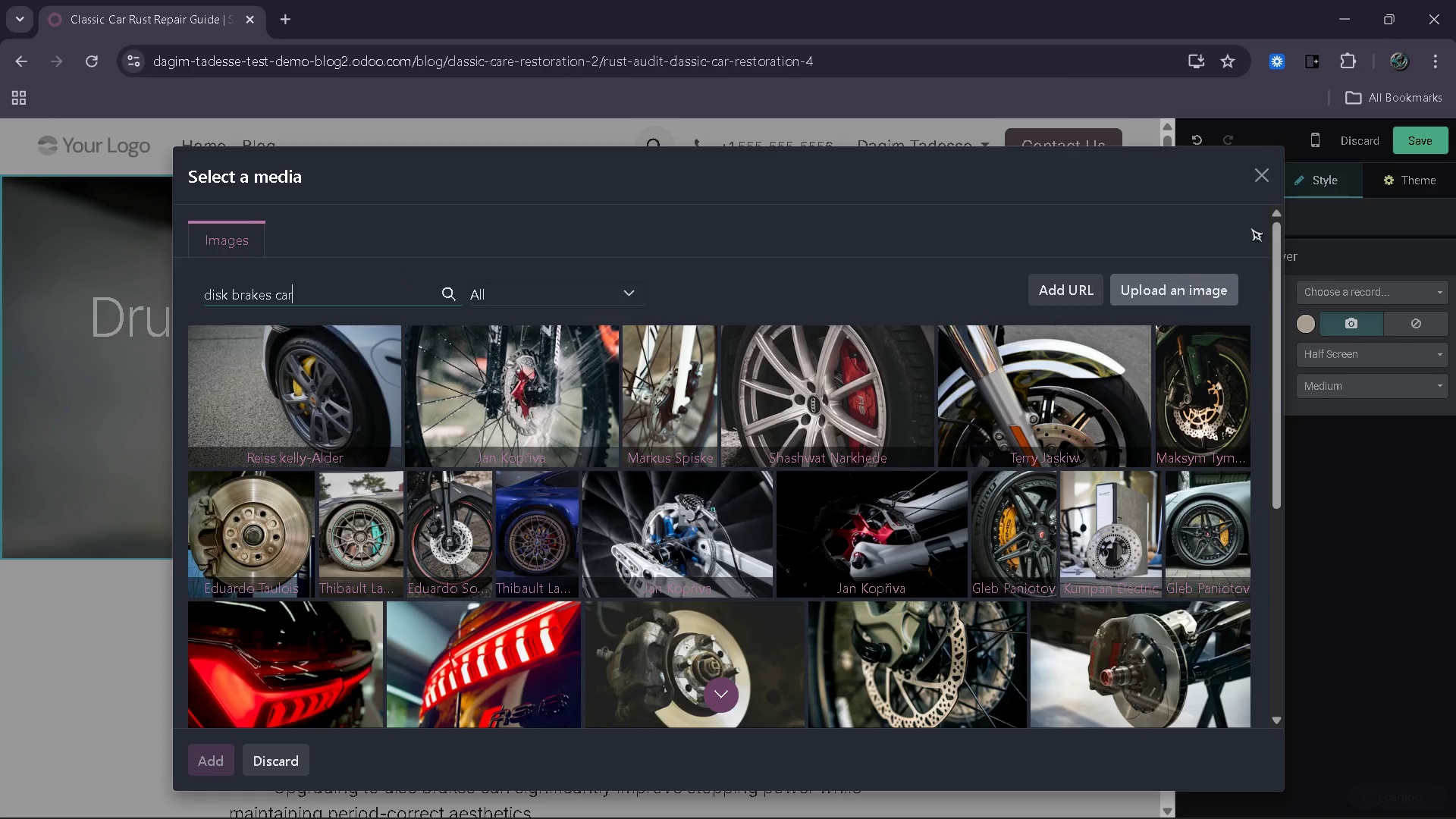 
left_click([1268, 177])
 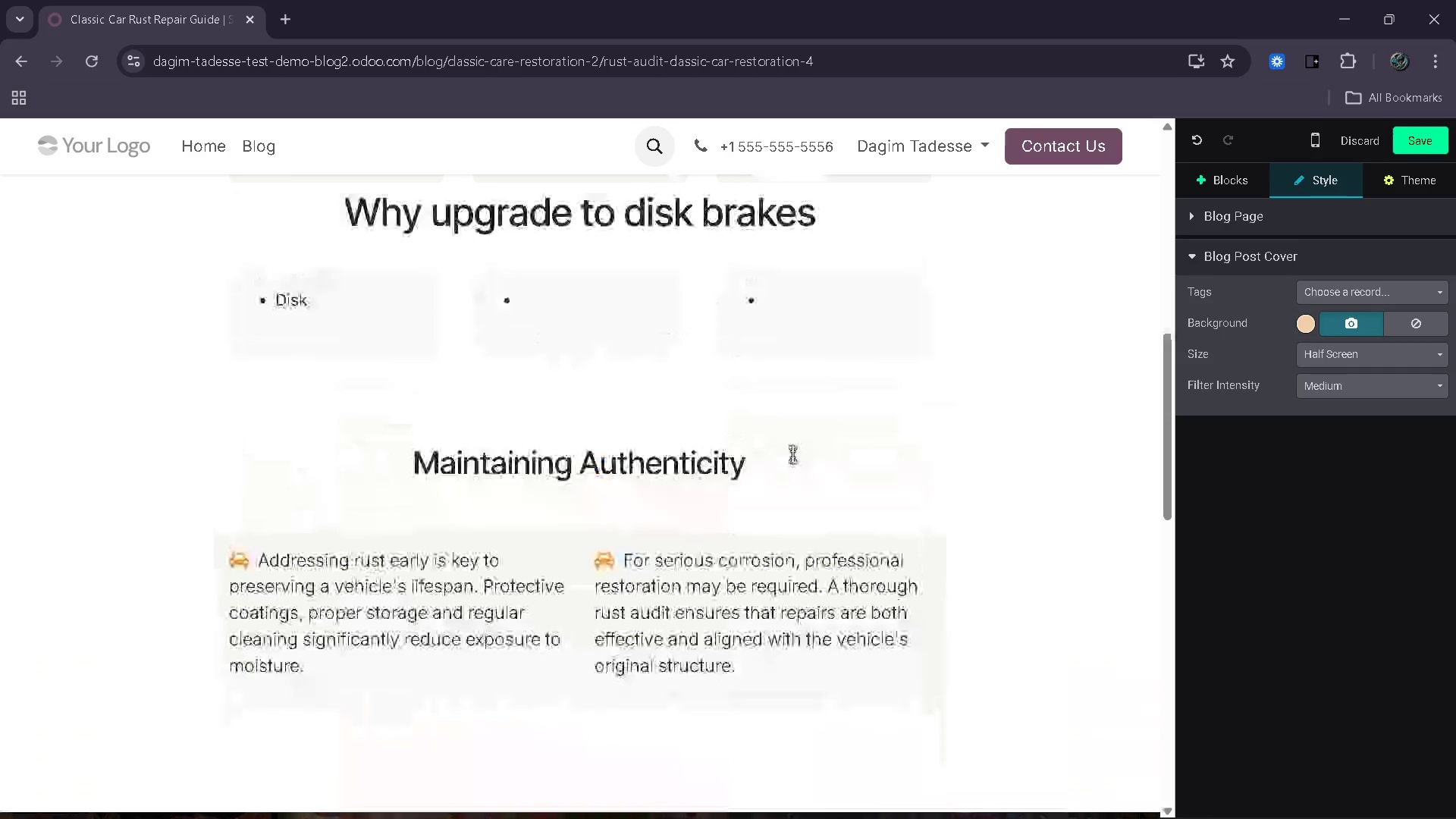 
wait(10.45)
 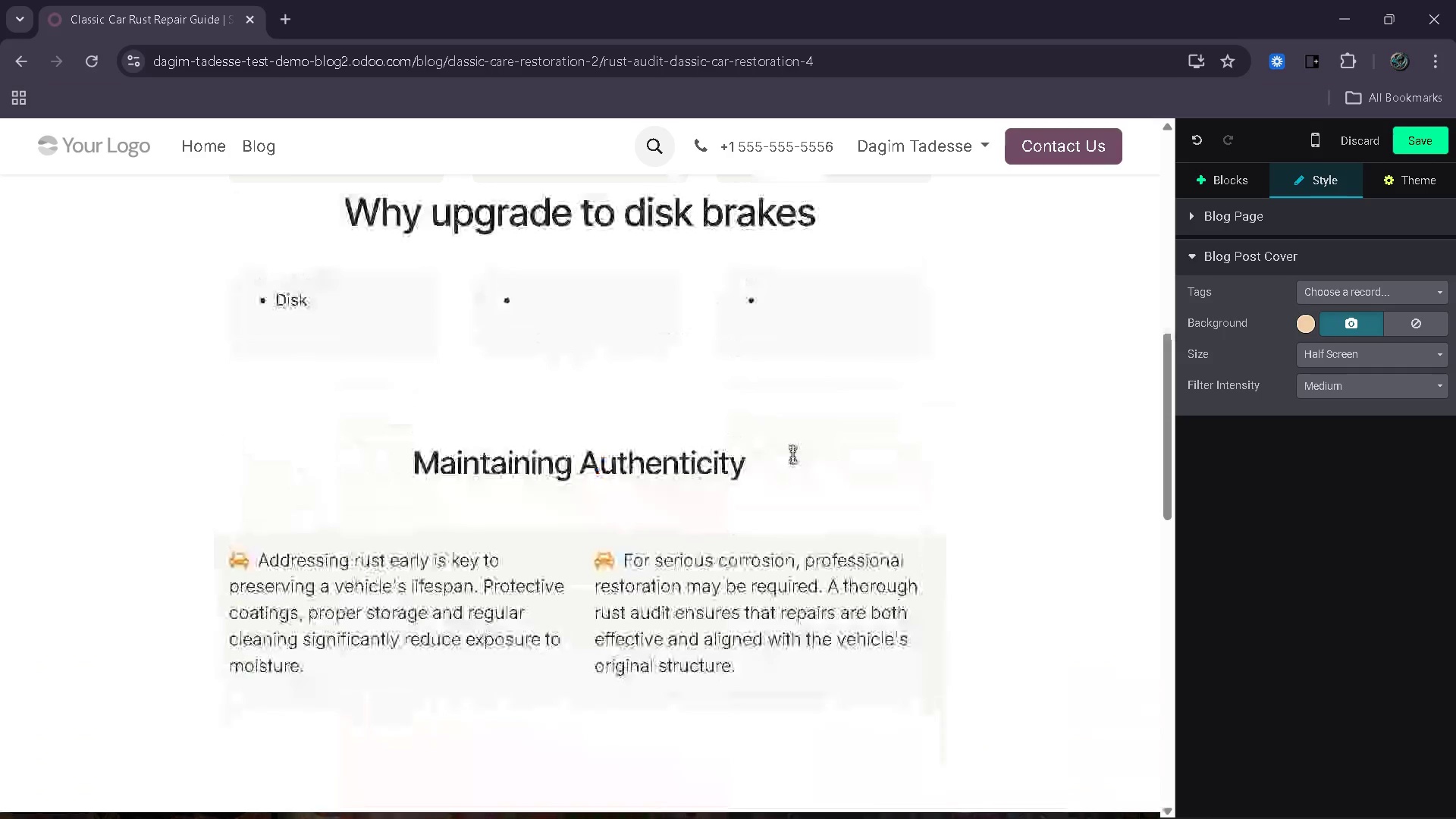 
left_click_drag(start_coordinate=[318, 721], to_coordinate=[262, 619])
 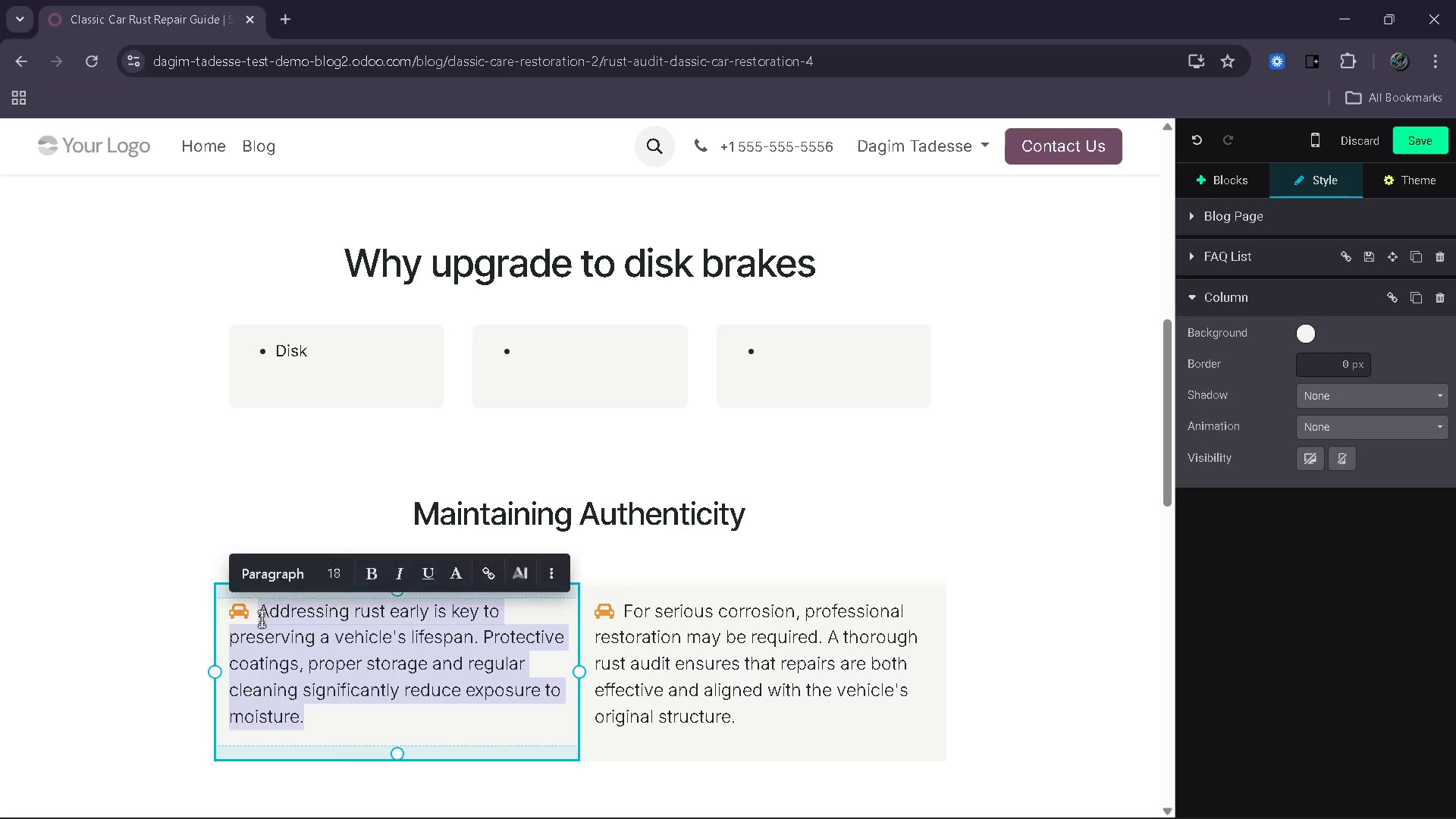 
type(Choosig)
 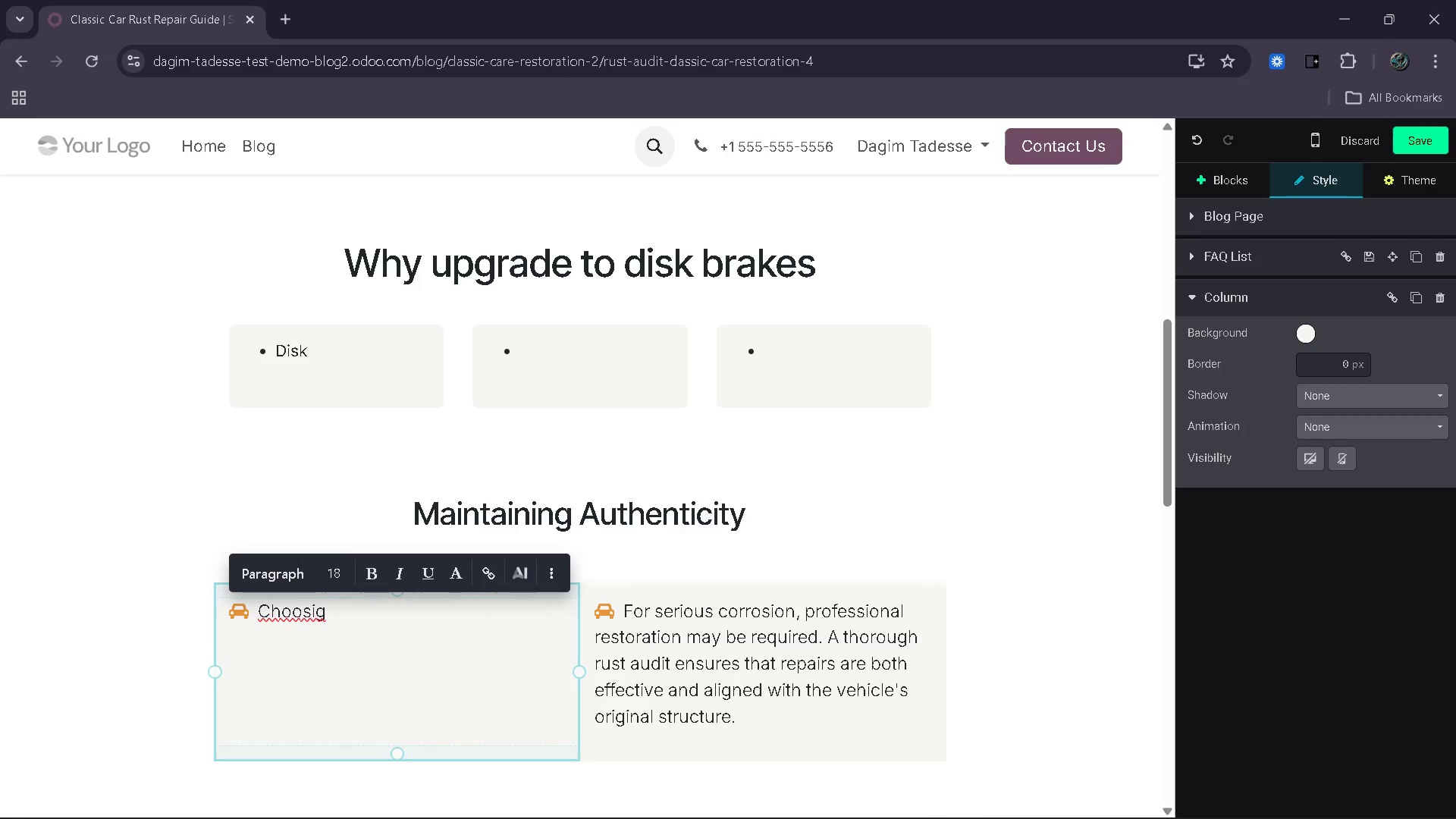 
left_click([988, 800])